 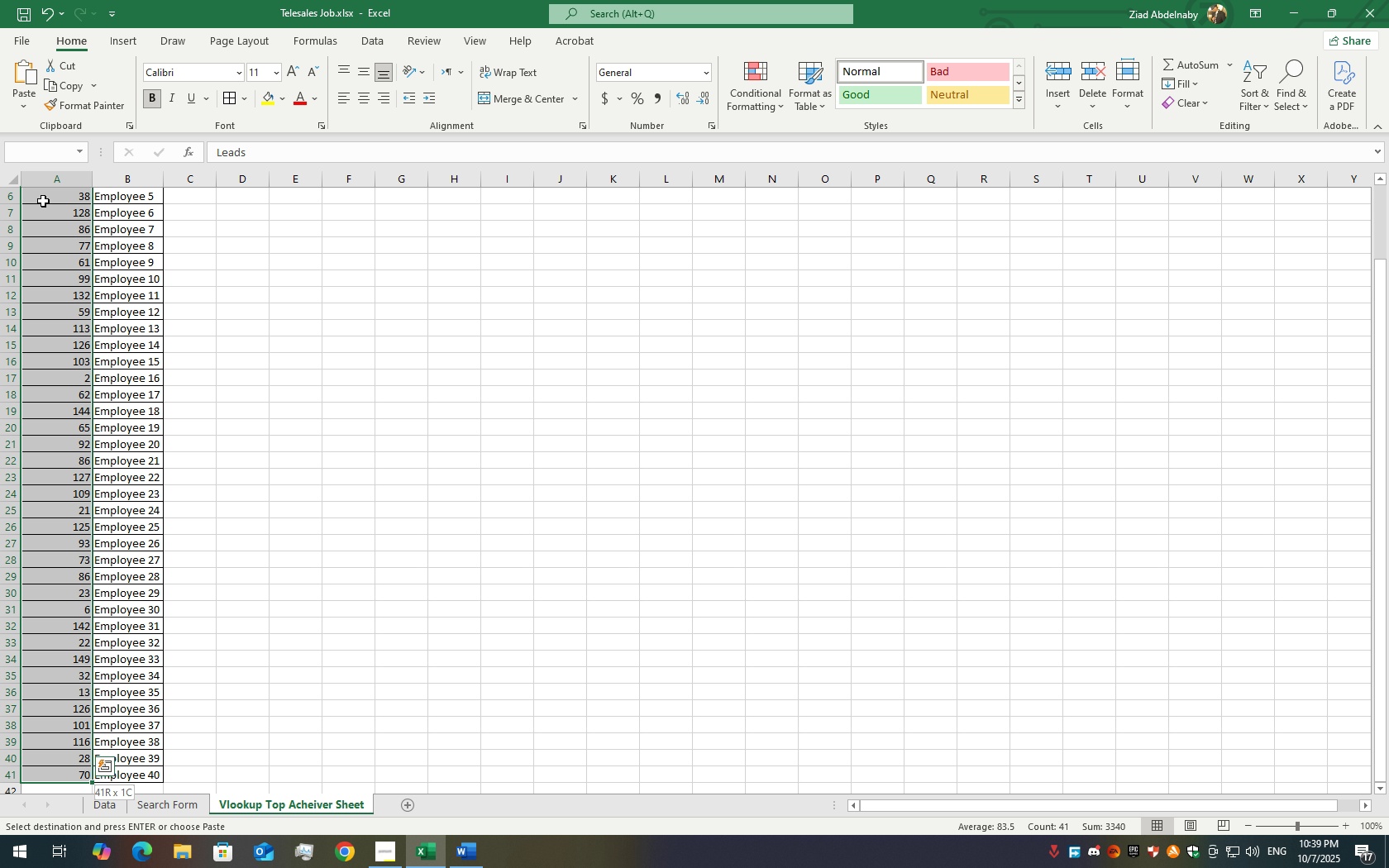 
key(Control+V)
 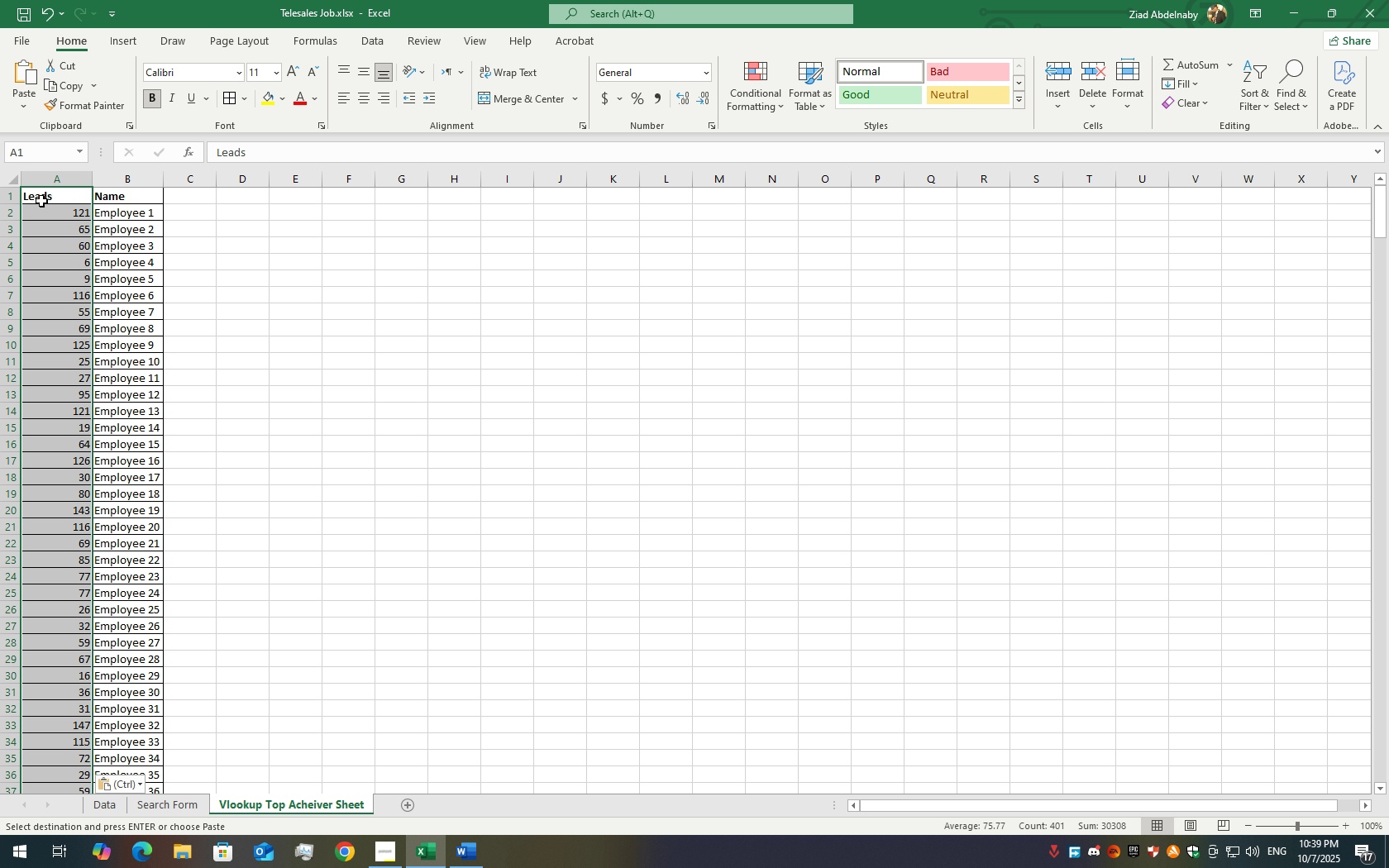 
wait(8.02)
 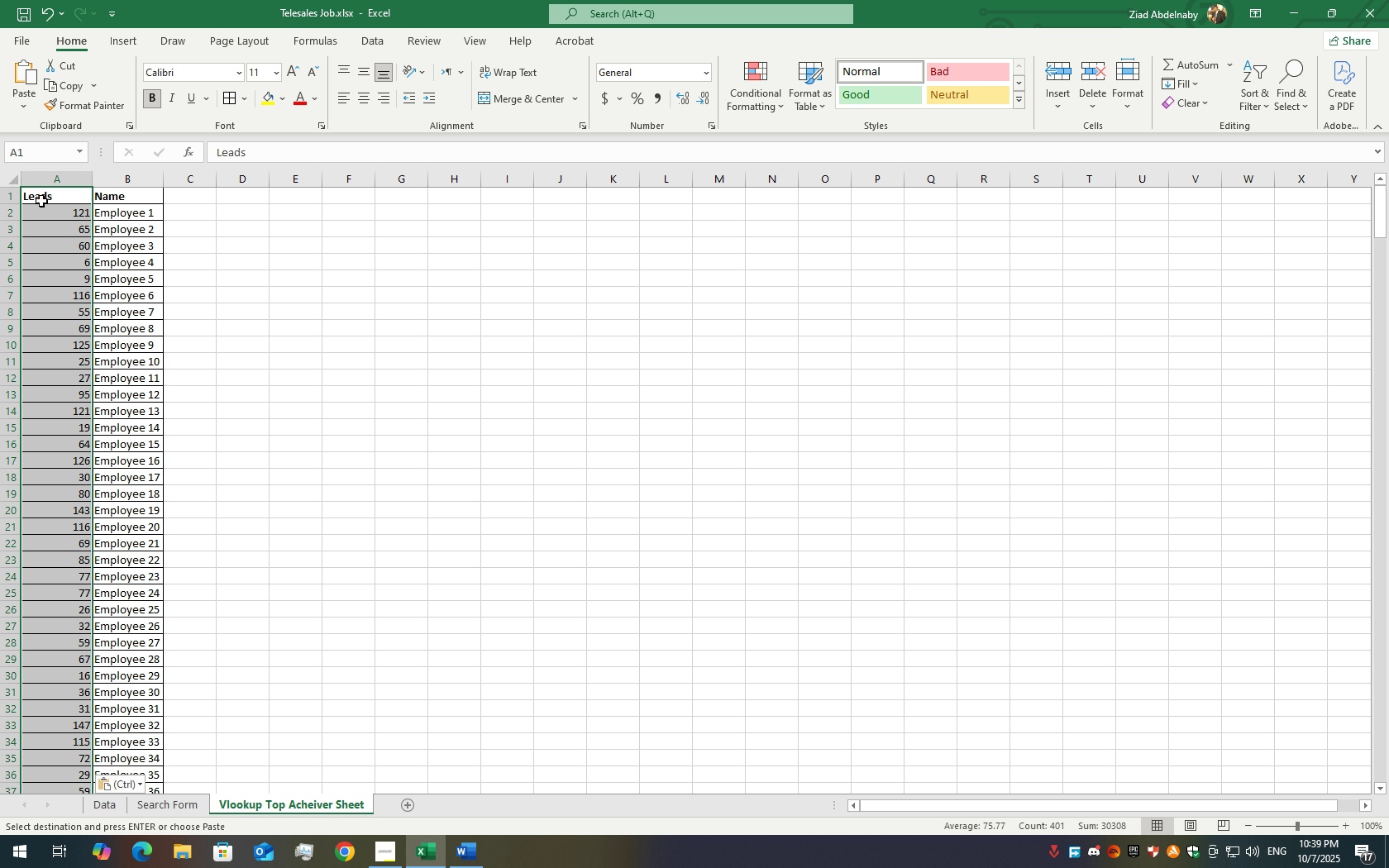 
left_click([109, 804])
 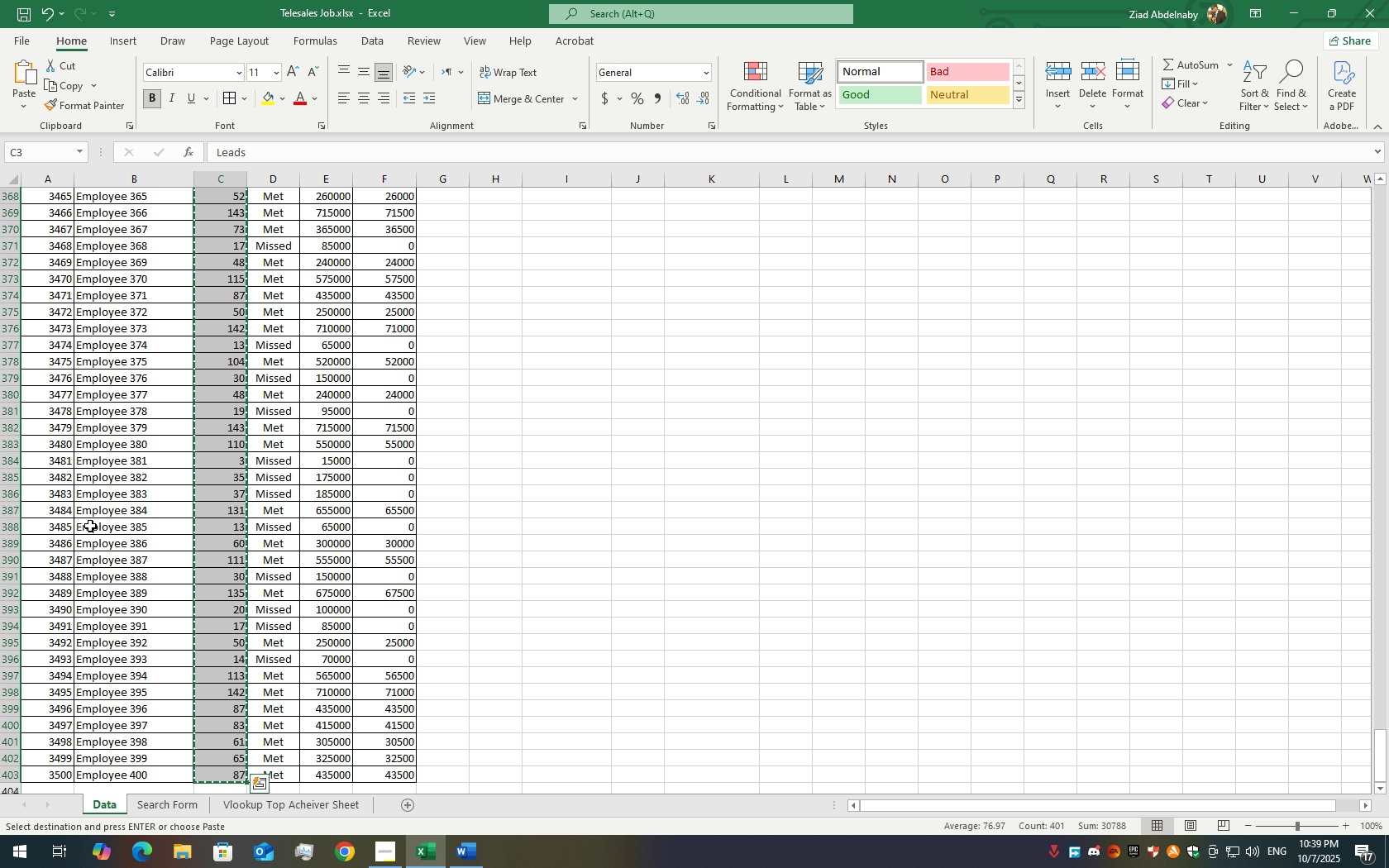 
scroll: coordinate [75, 614], scroll_direction: up, amount: 112.0